 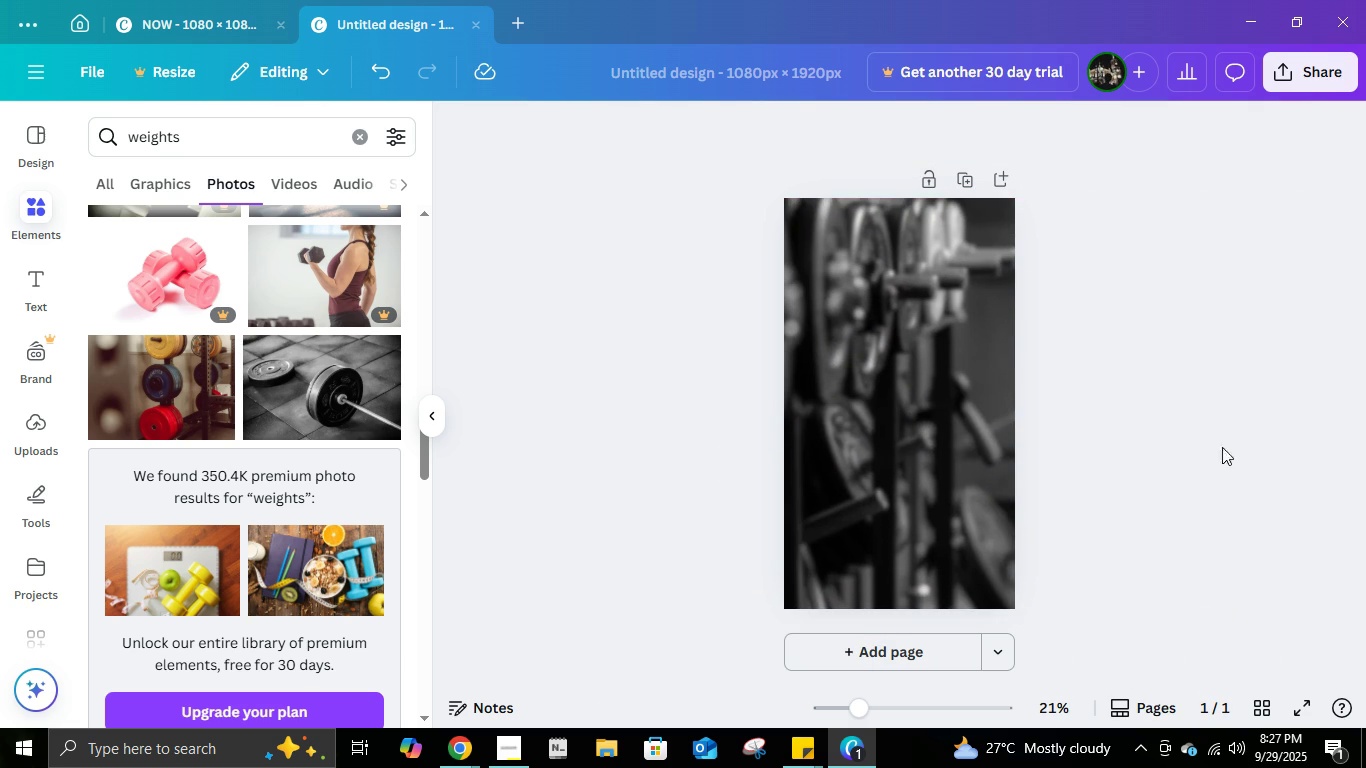 
left_click([812, 299])
 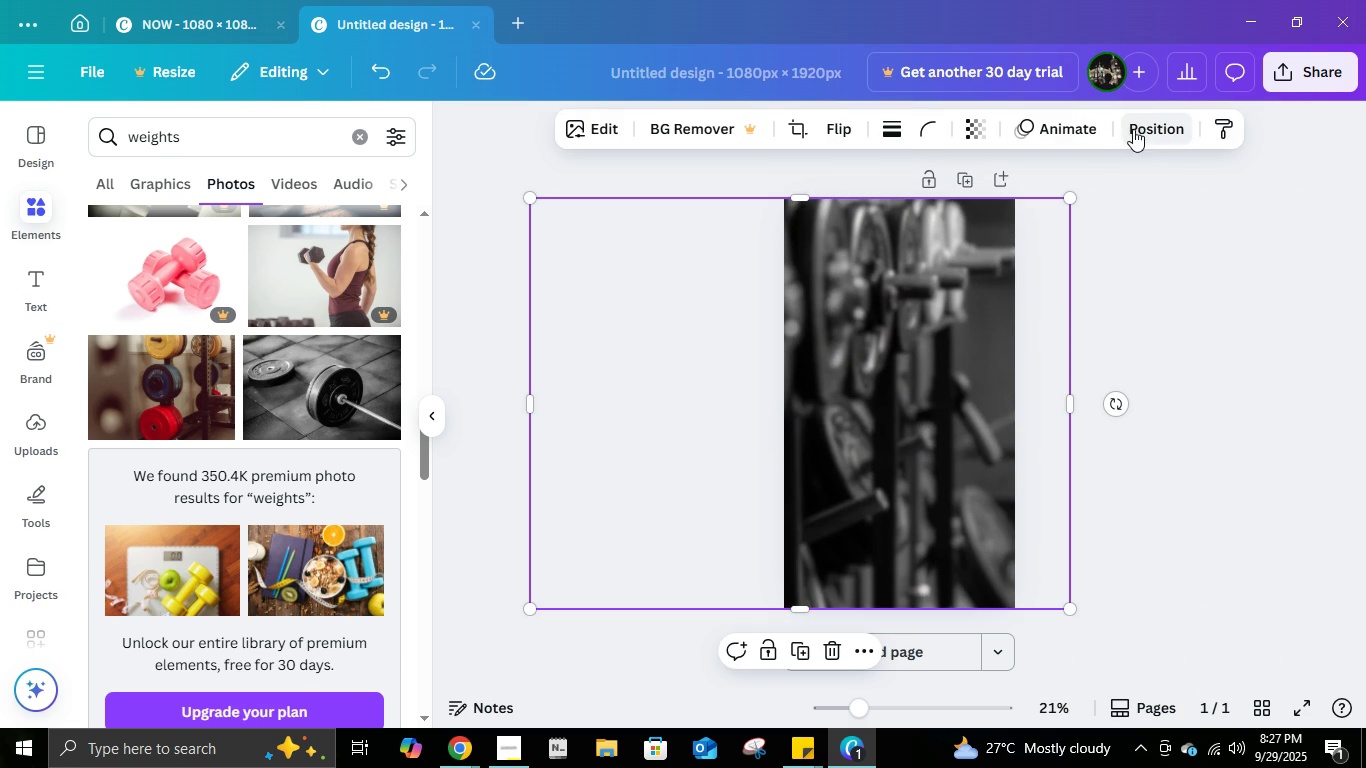 
left_click([1133, 129])
 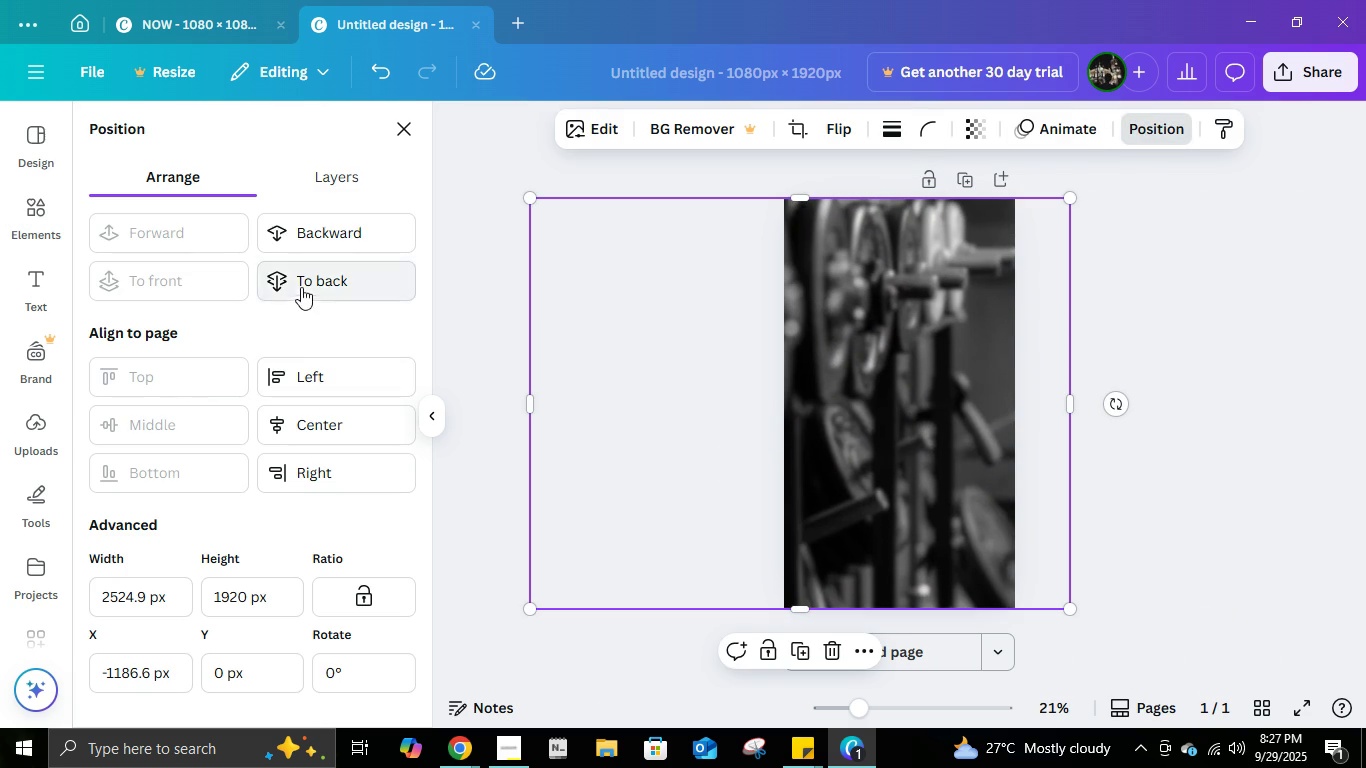 
left_click([301, 287])
 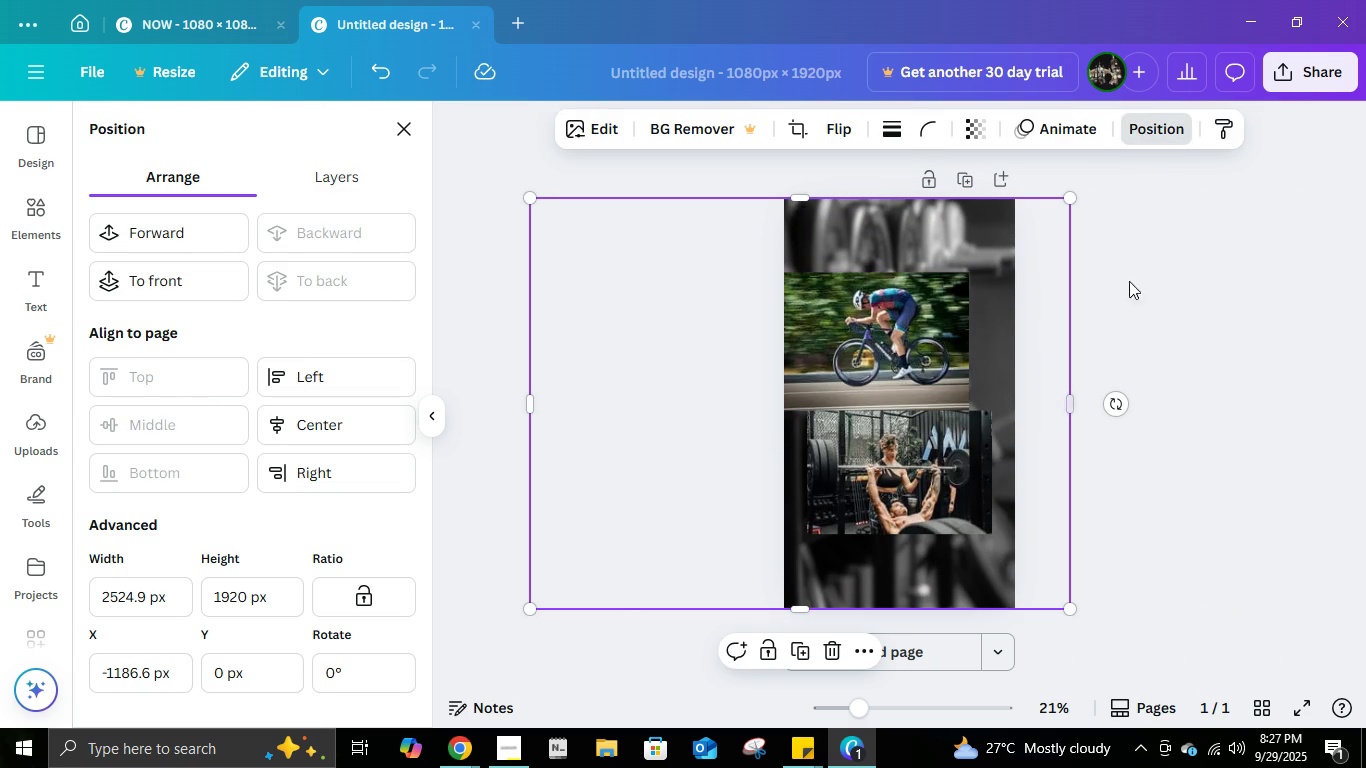 
left_click([1142, 278])
 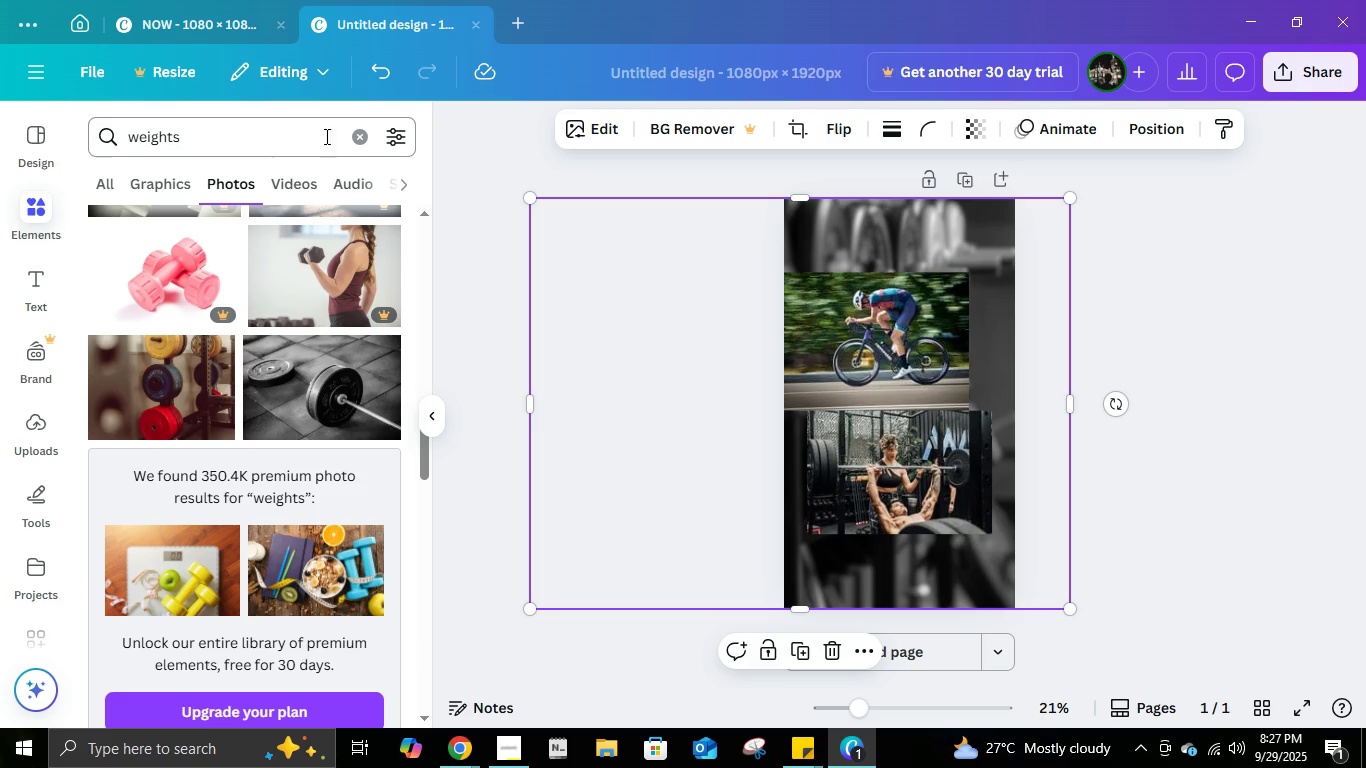 
left_click([354, 133])
 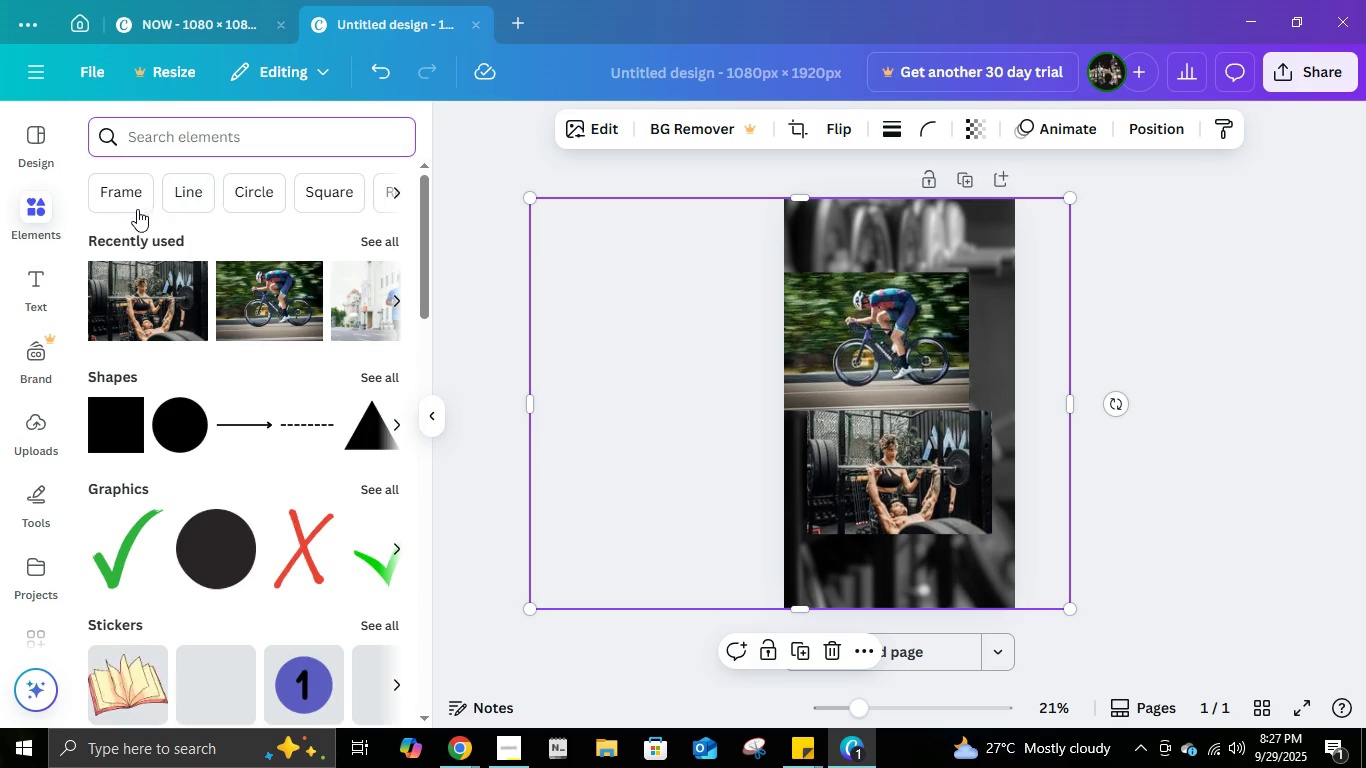 
left_click([134, 207])
 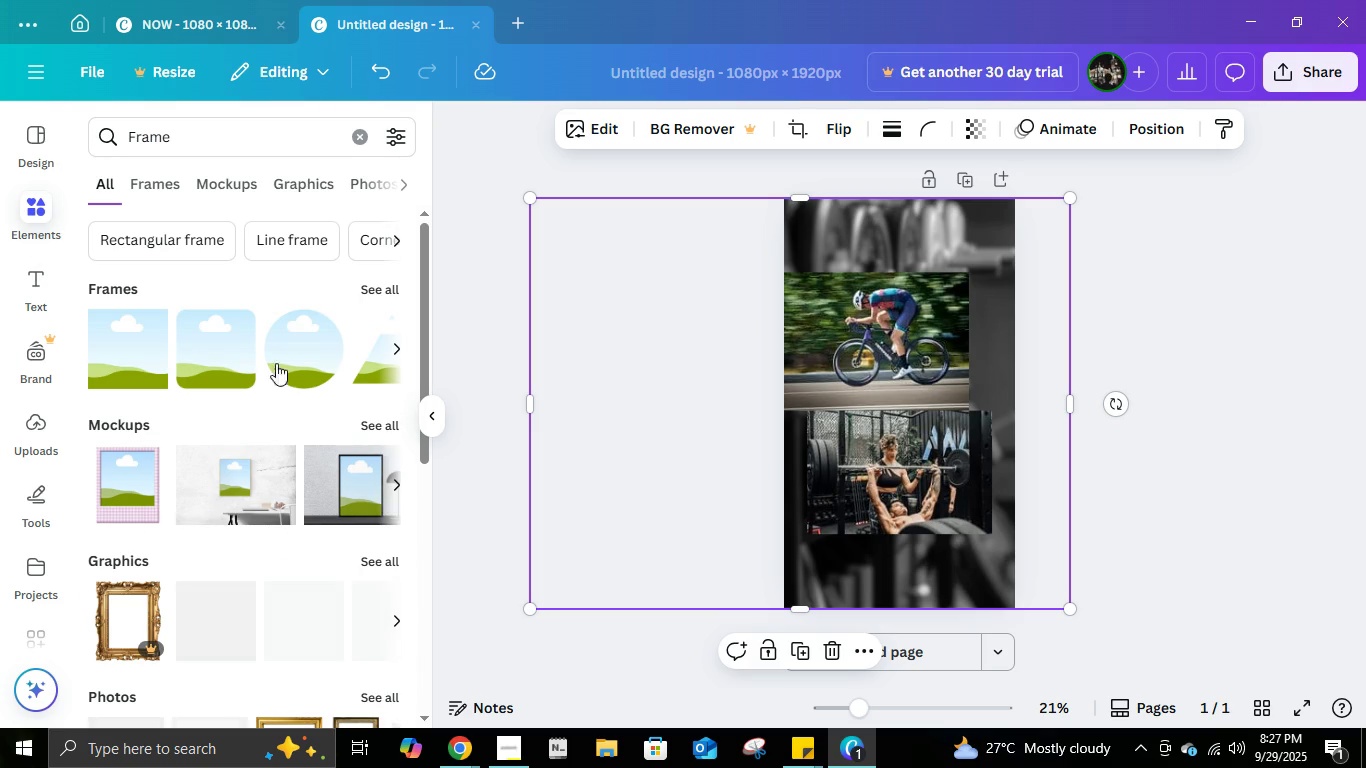 
left_click([377, 287])
 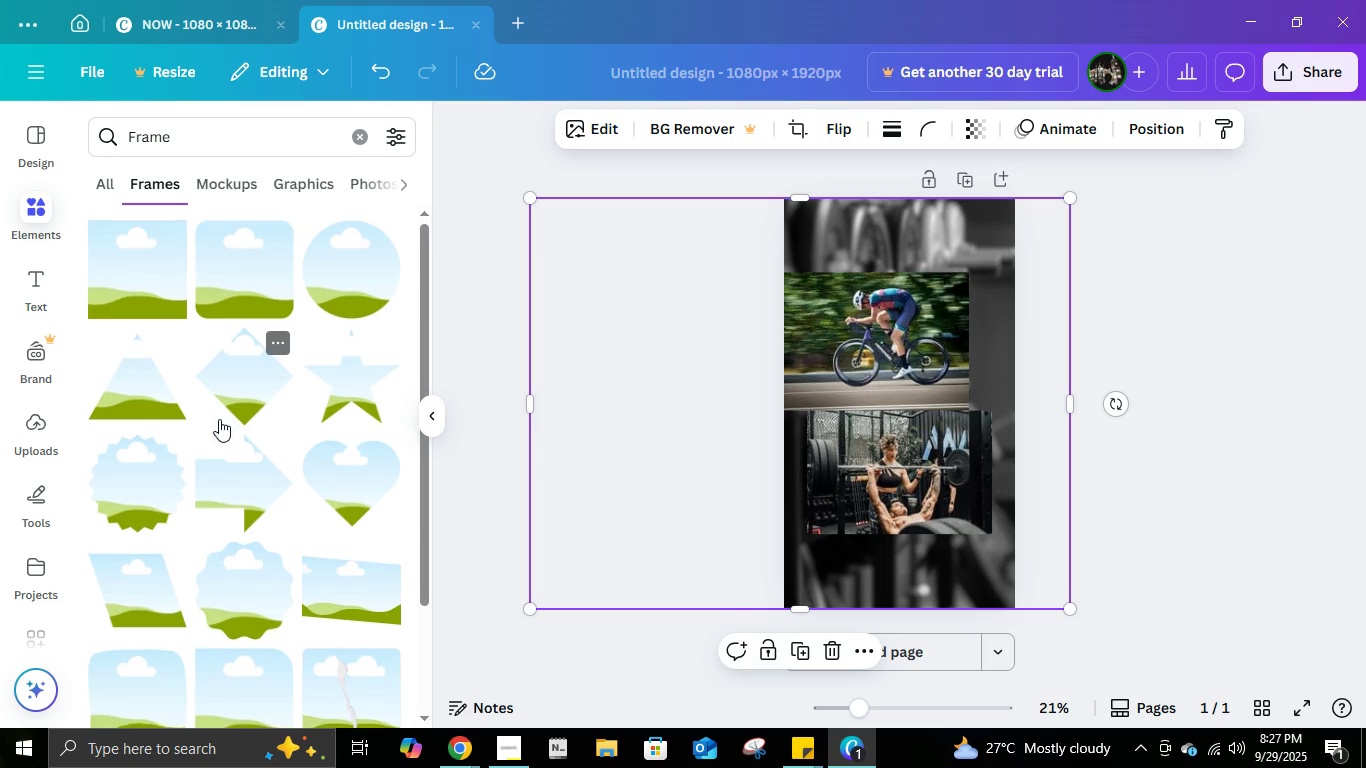 
scroll: coordinate [219, 422], scroll_direction: down, amount: 7.0
 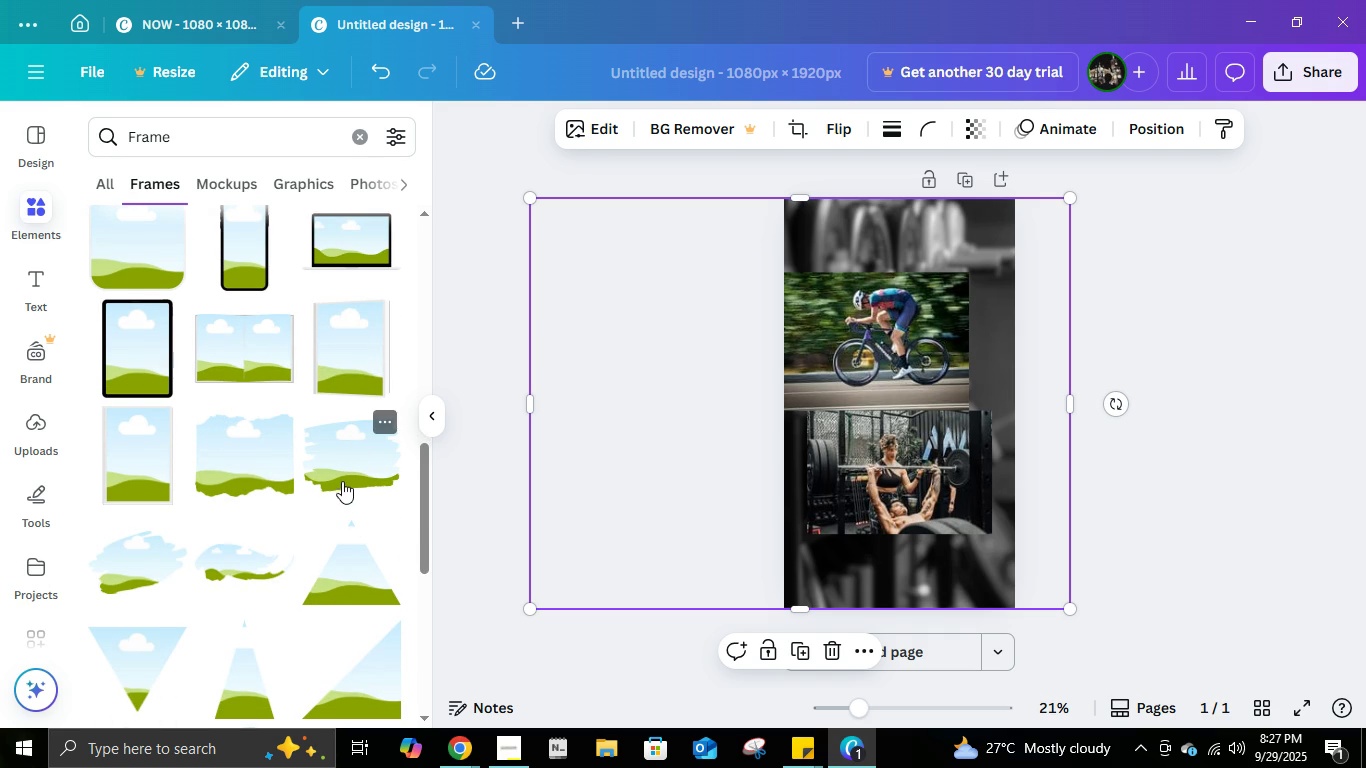 
left_click([237, 453])